 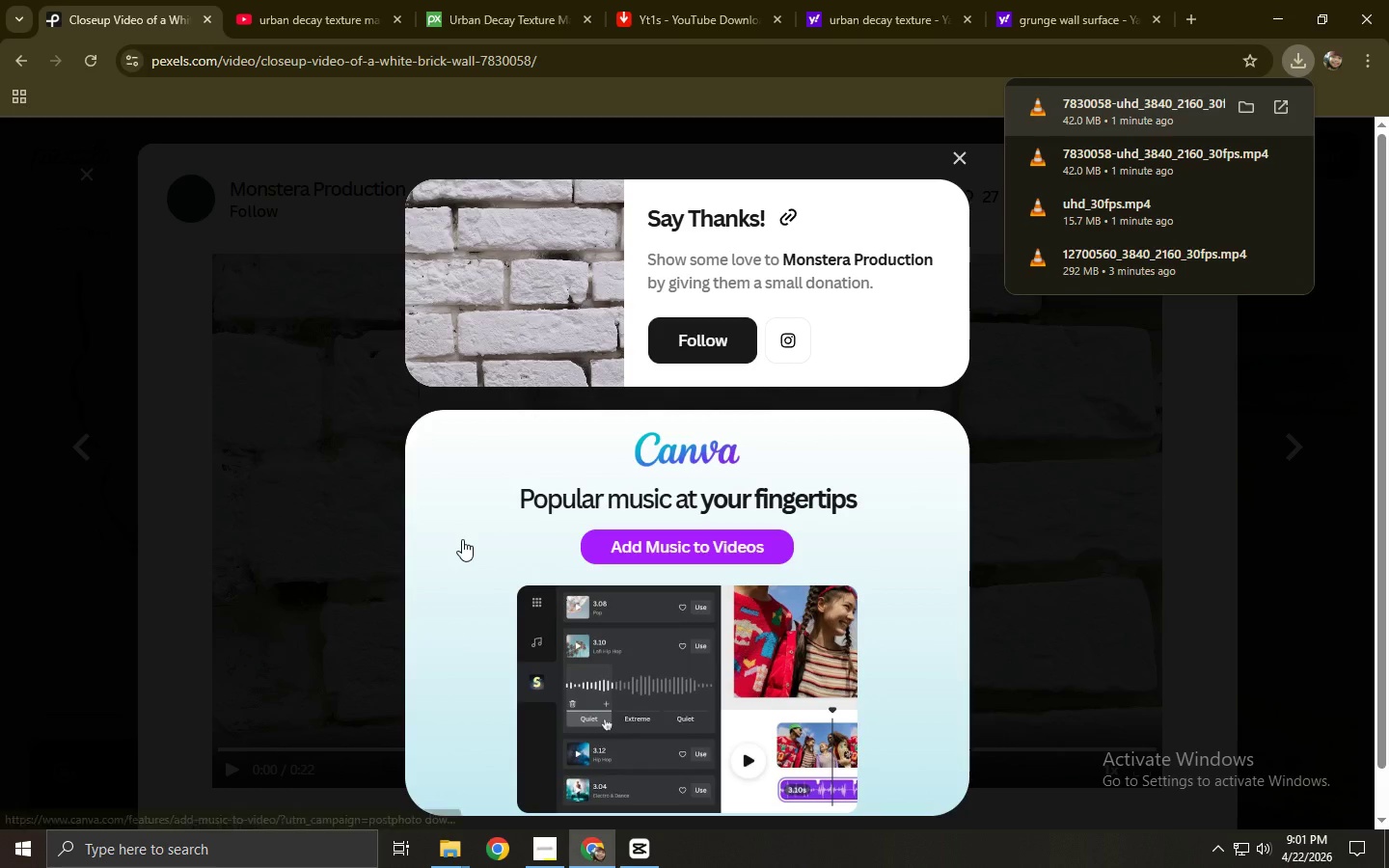 
scroll: coordinate [0, 495], scroll_direction: down, amount: 21.0
 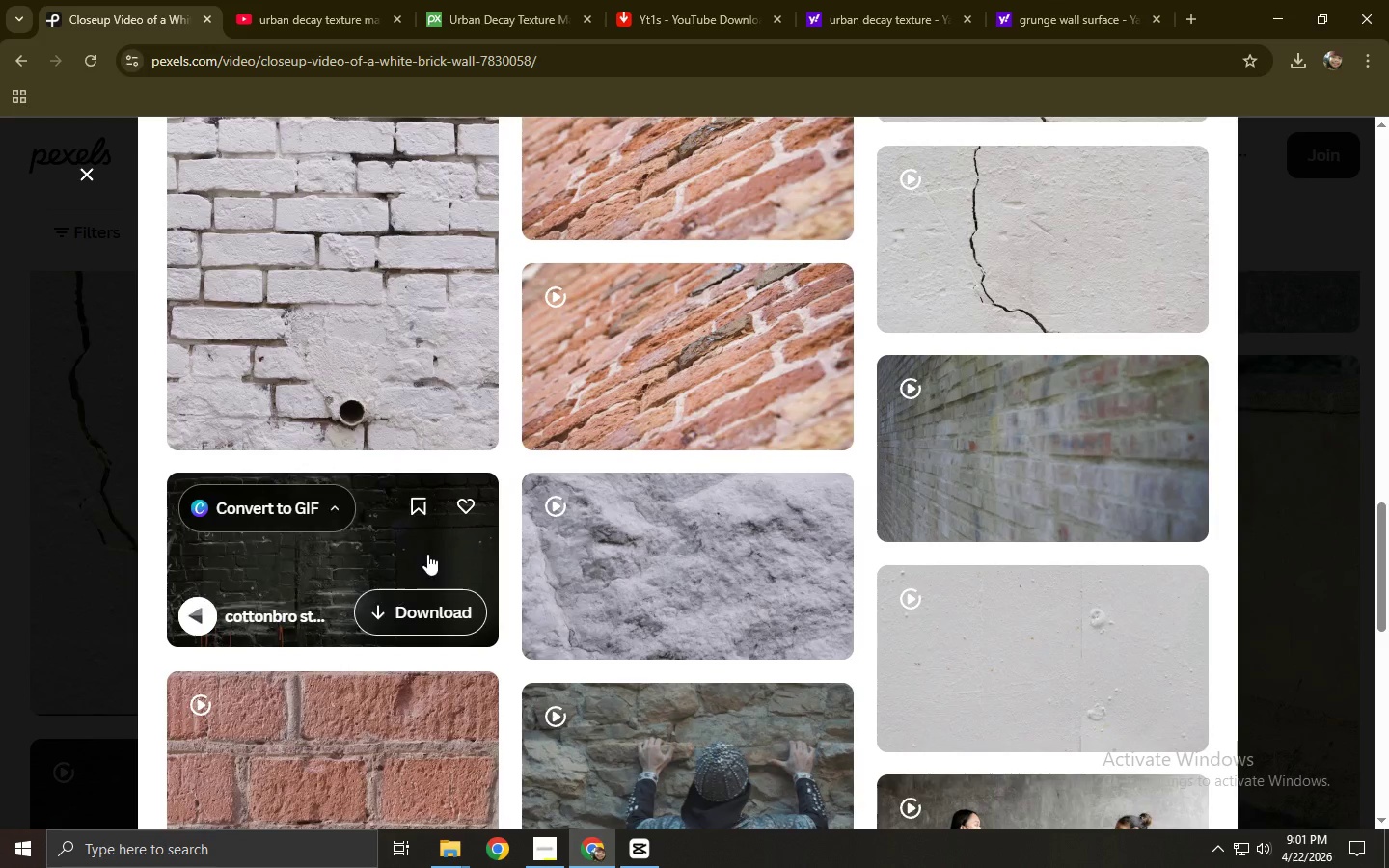 
left_click([440, 547])
 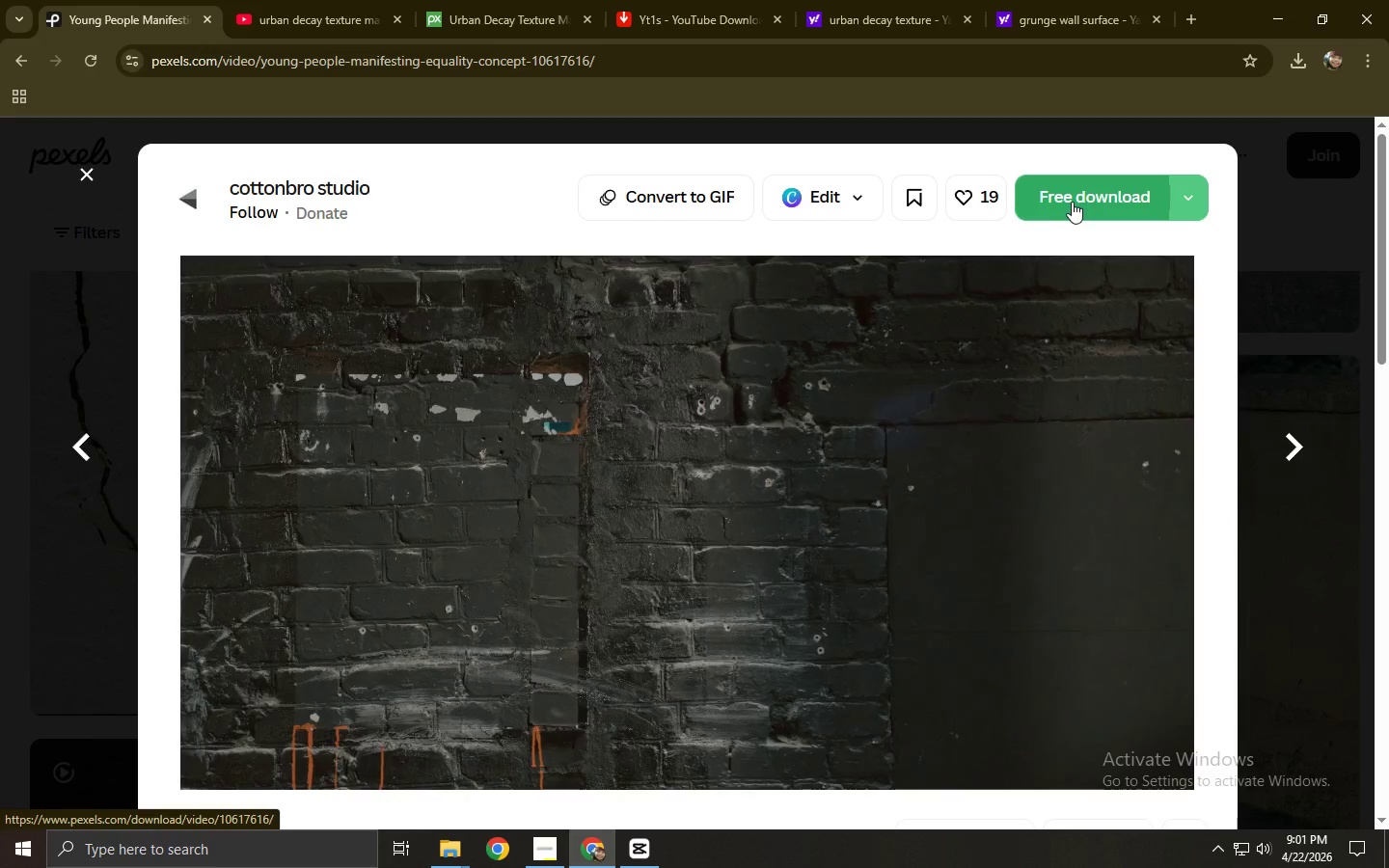 
wait(7.36)
 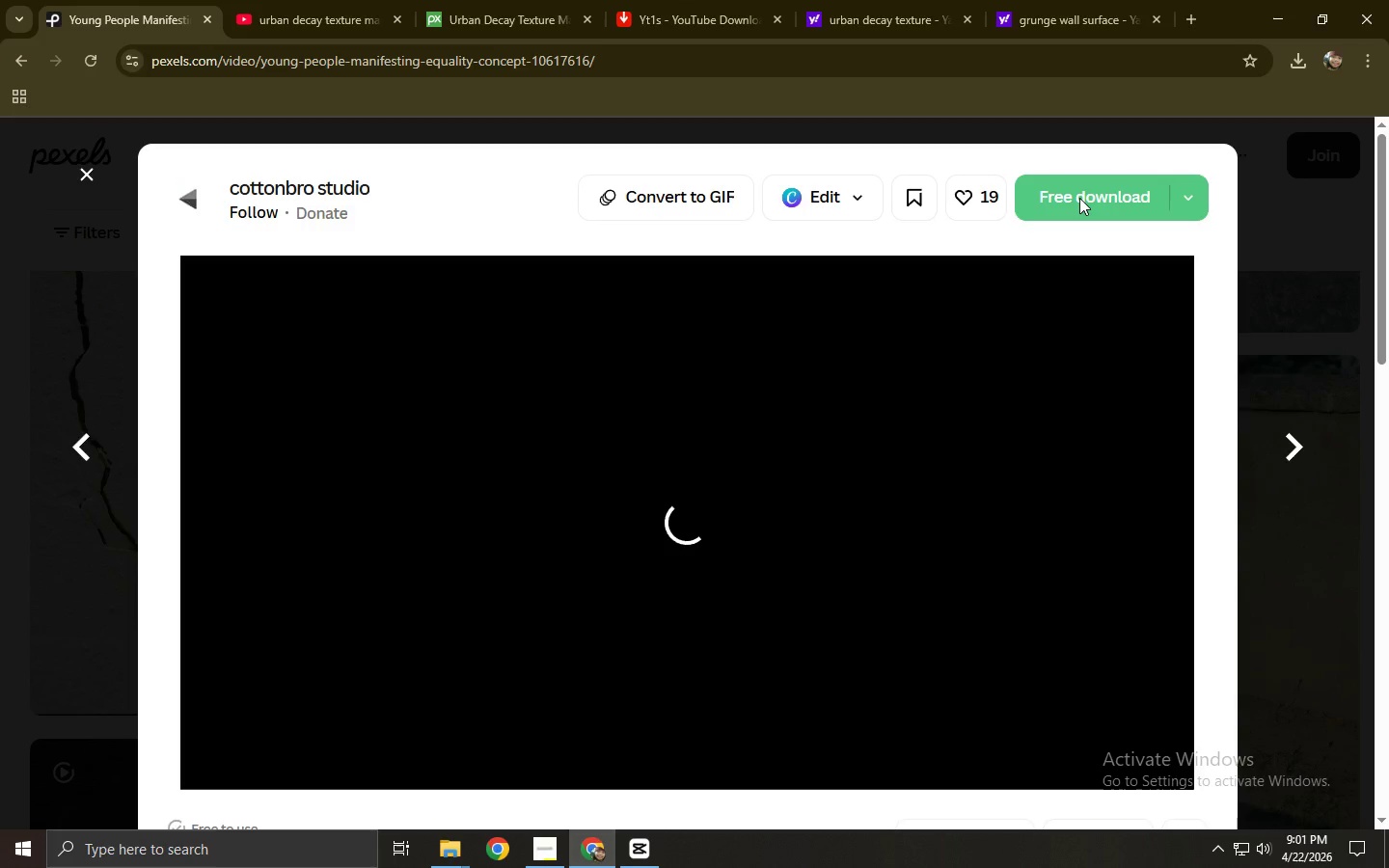 
left_click([0, 453])
 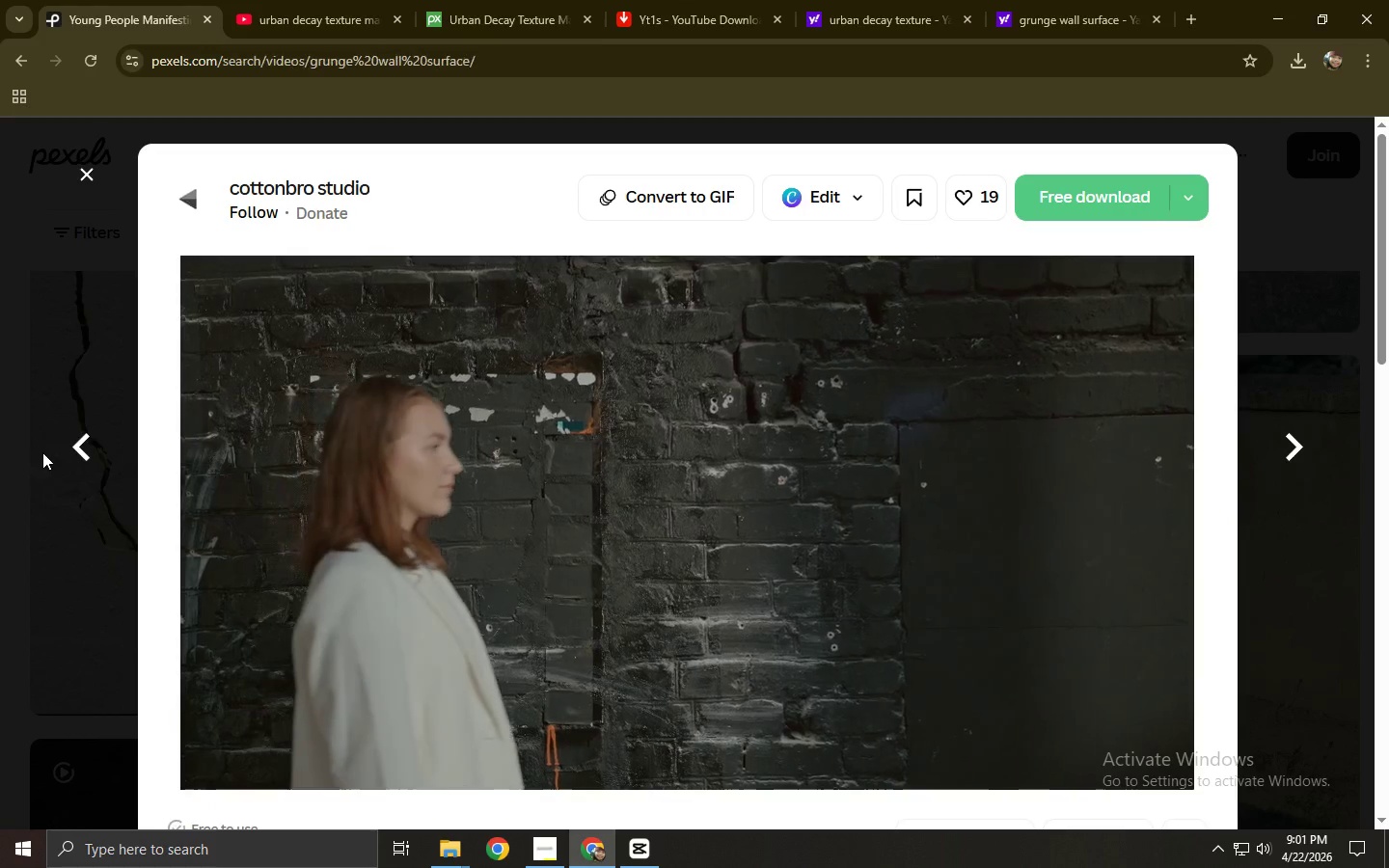 
scroll: coordinate [118, 473], scroll_direction: down, amount: 4.0
 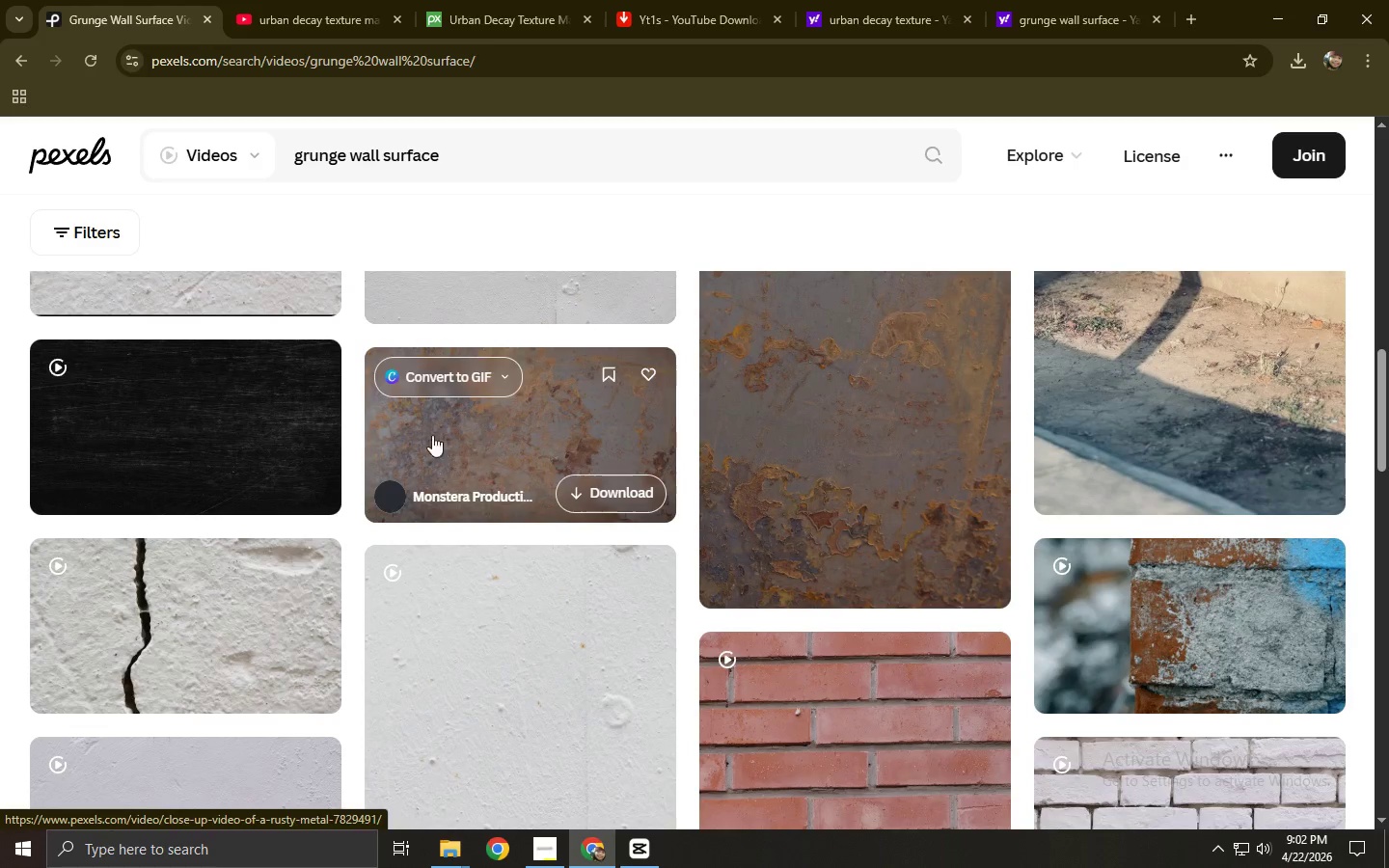 
left_click([204, 393])
 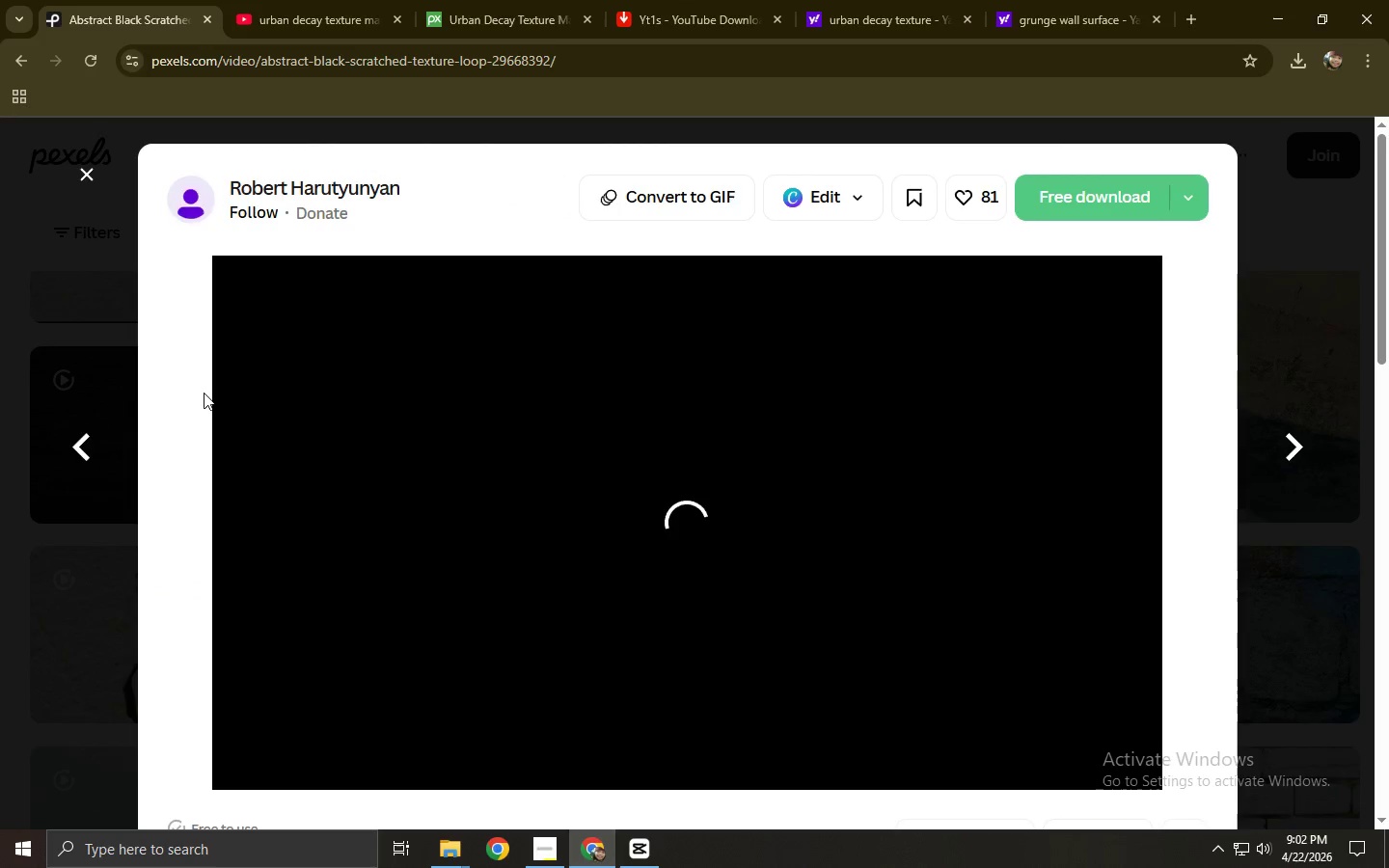 
scroll: coordinate [393, 440], scroll_direction: down, amount: 2.0
 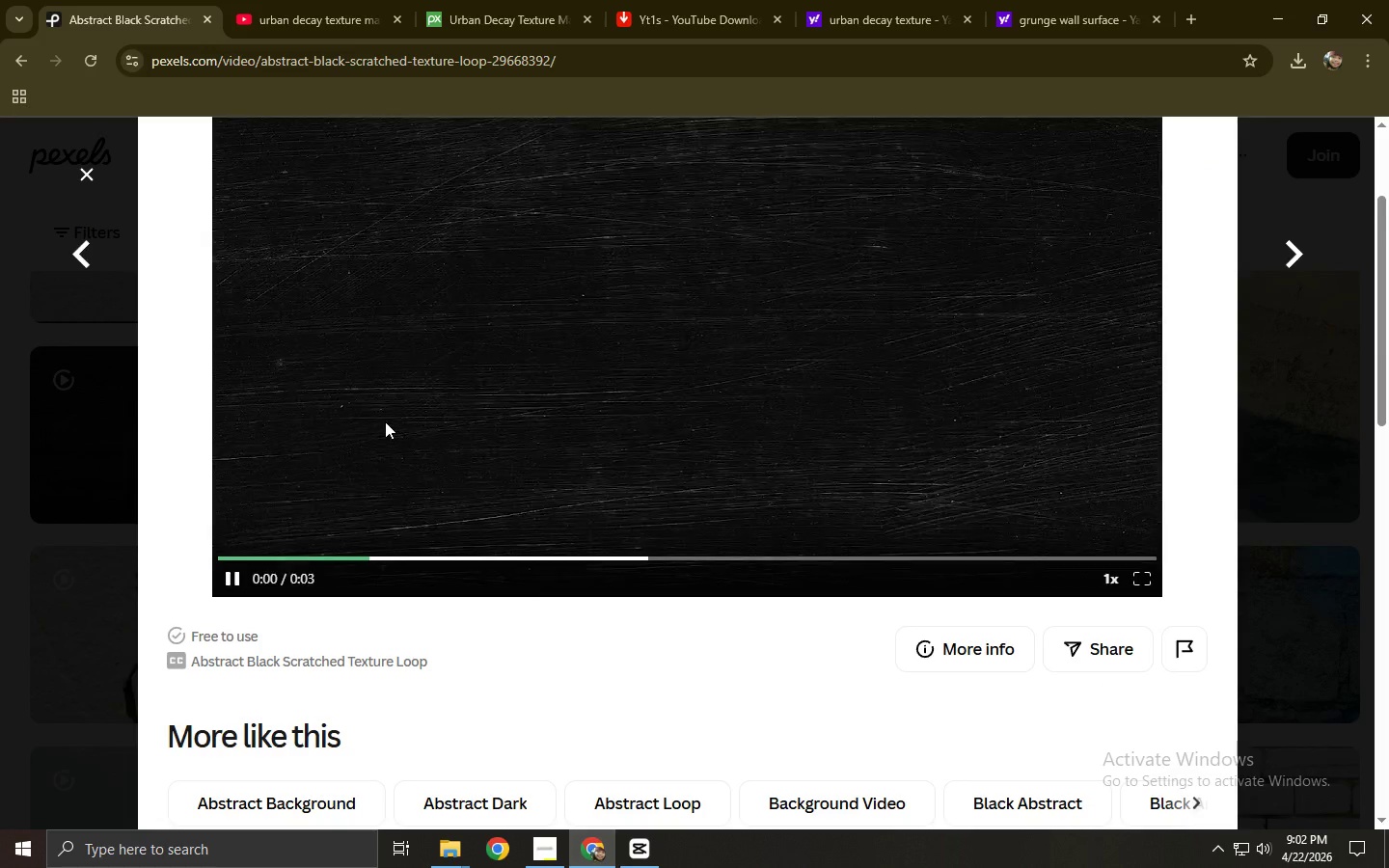 
left_click([0, 484])
 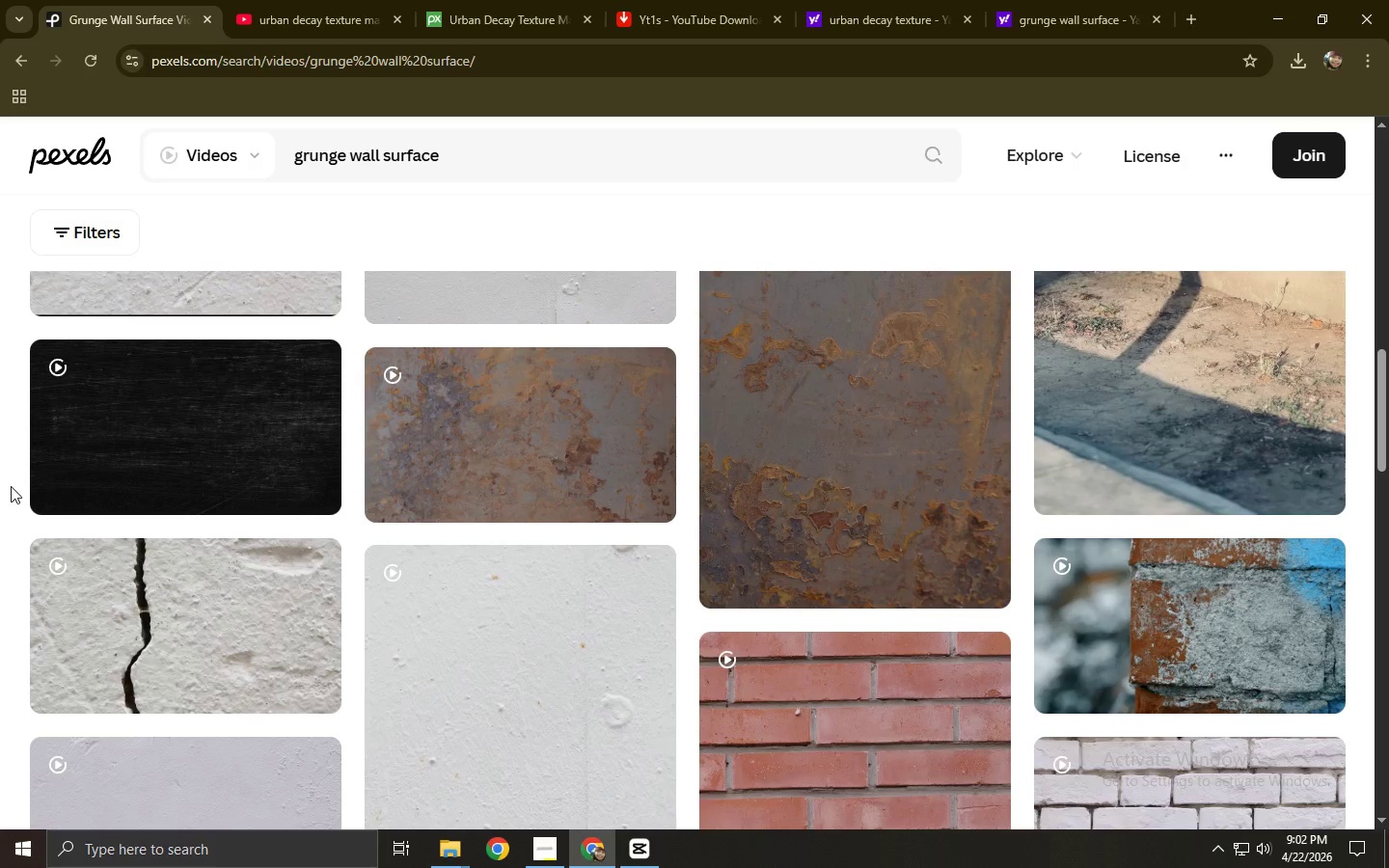 
scroll: coordinate [385, 421], scroll_direction: up, amount: 4.0
 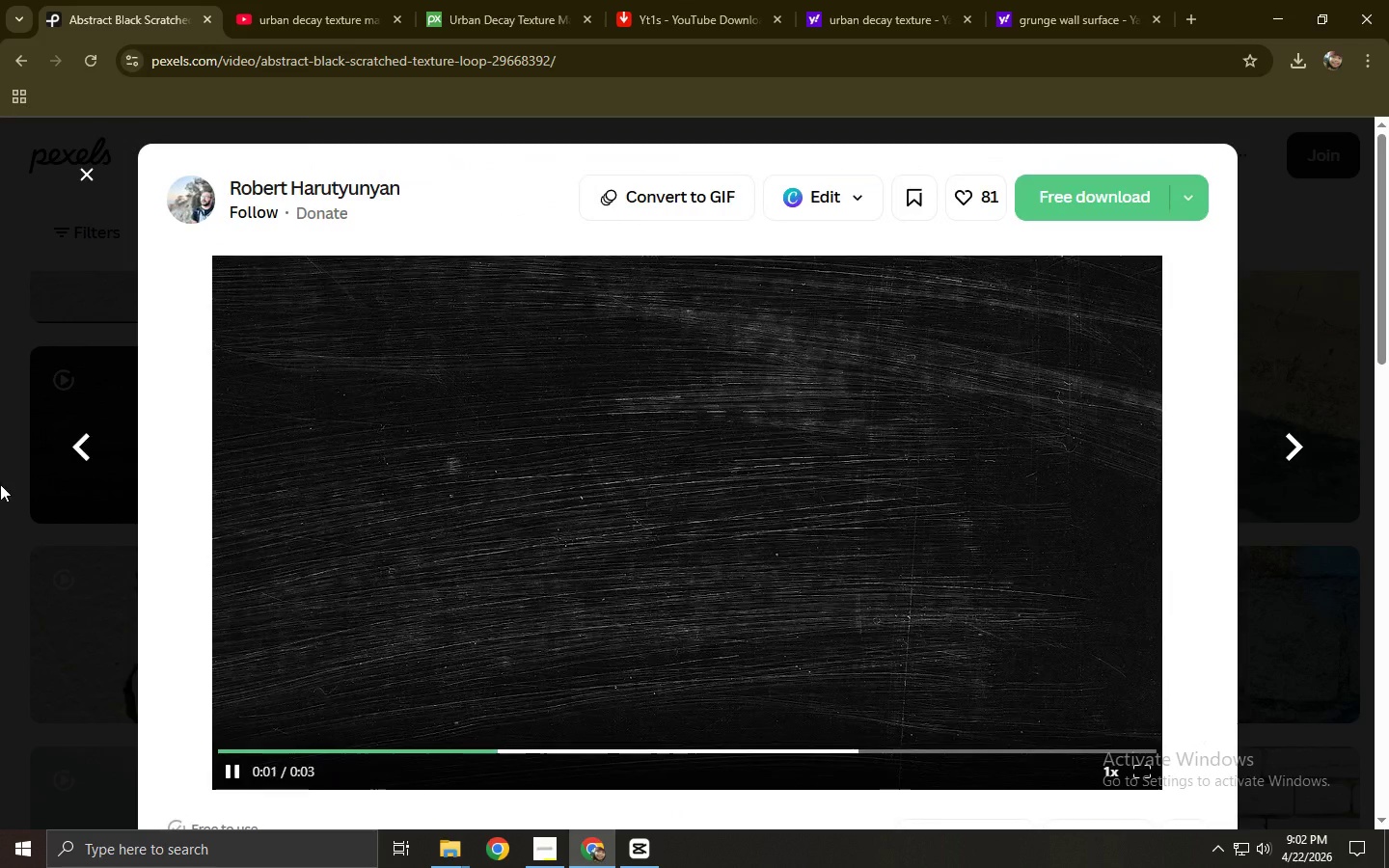 
scroll: coordinate [369, 511], scroll_direction: down, amount: 8.0
 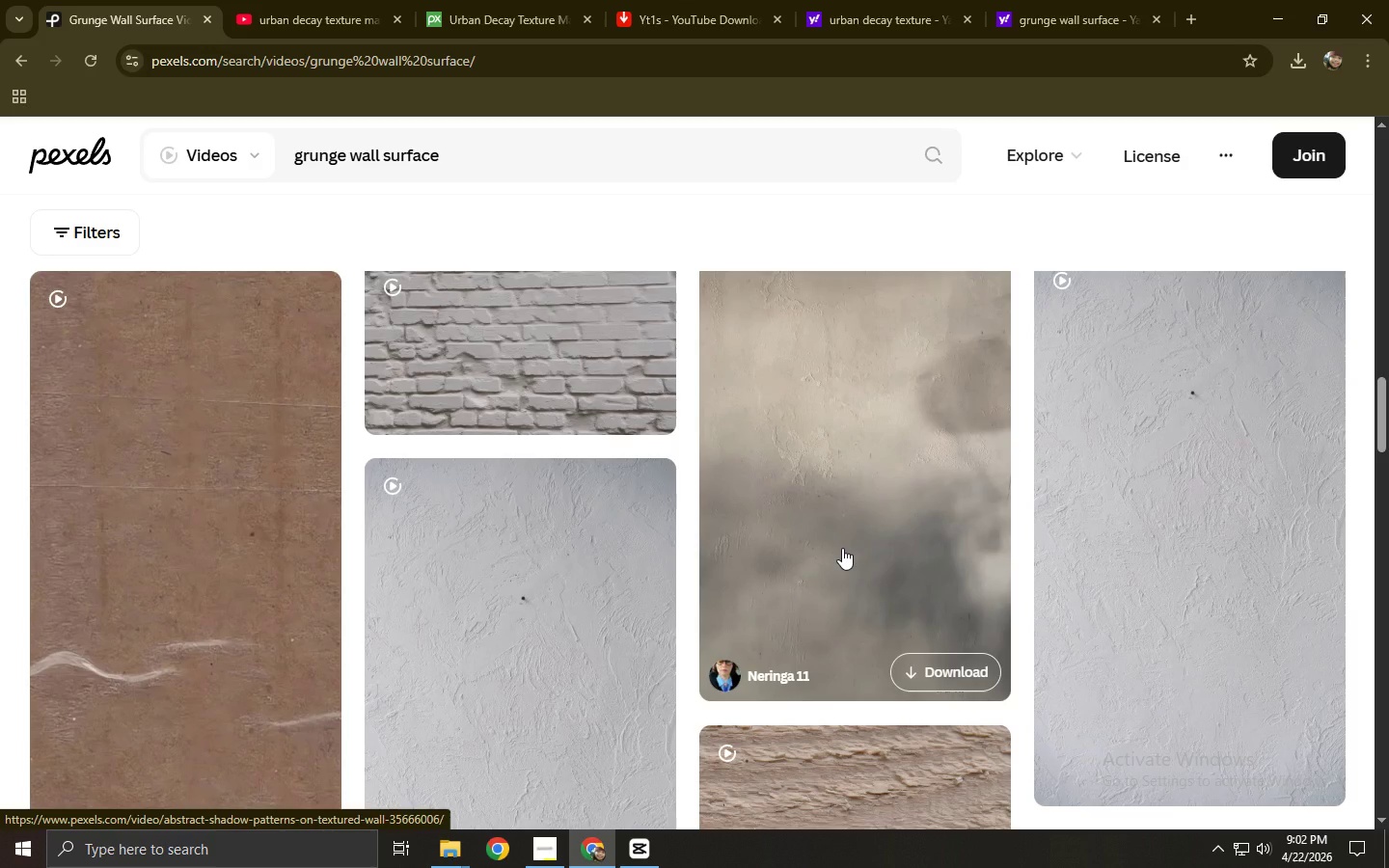 
left_click([538, 600])
 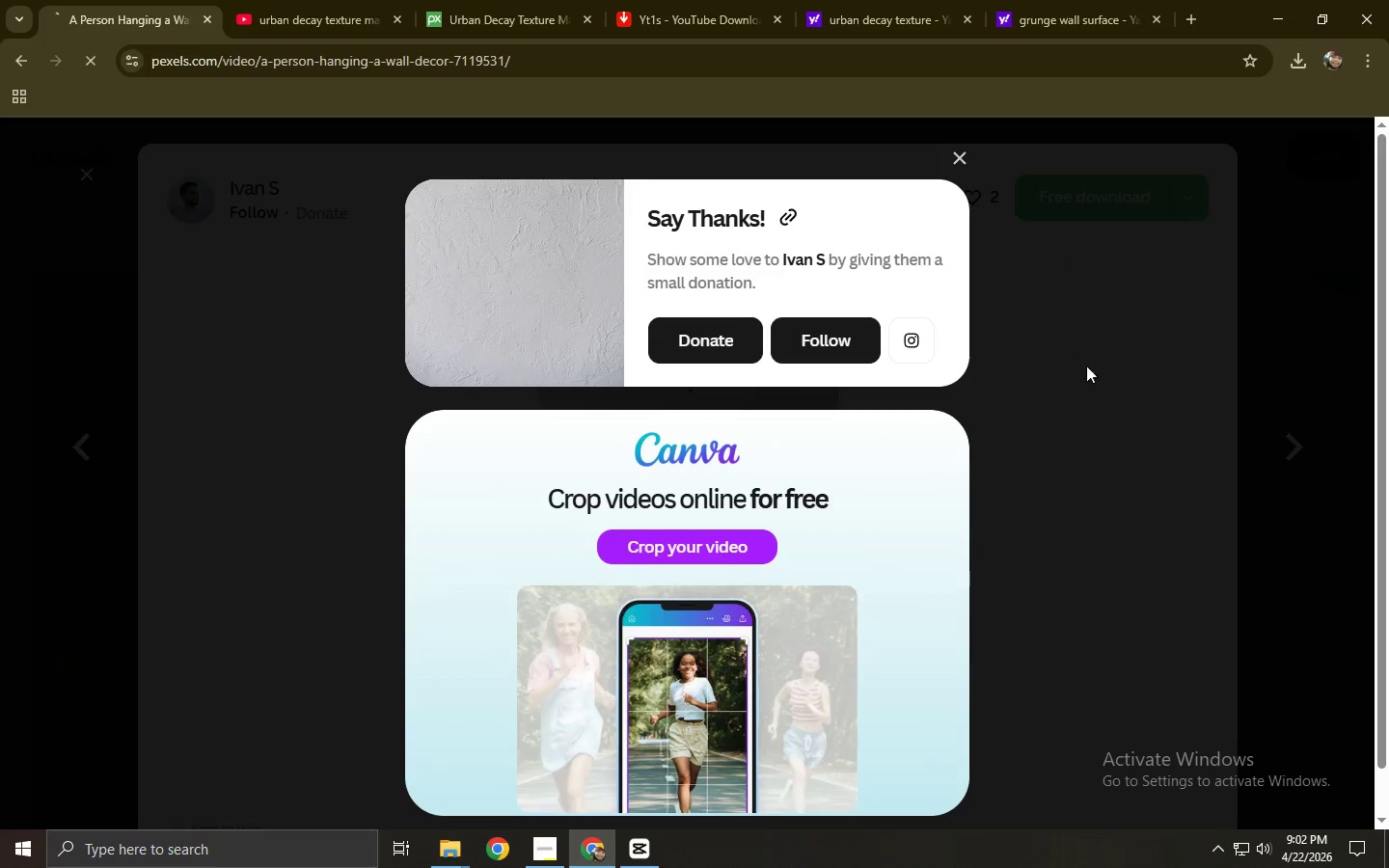 
left_click_drag(start_coordinate=[1201, 109], to_coordinate=[401, 448])
 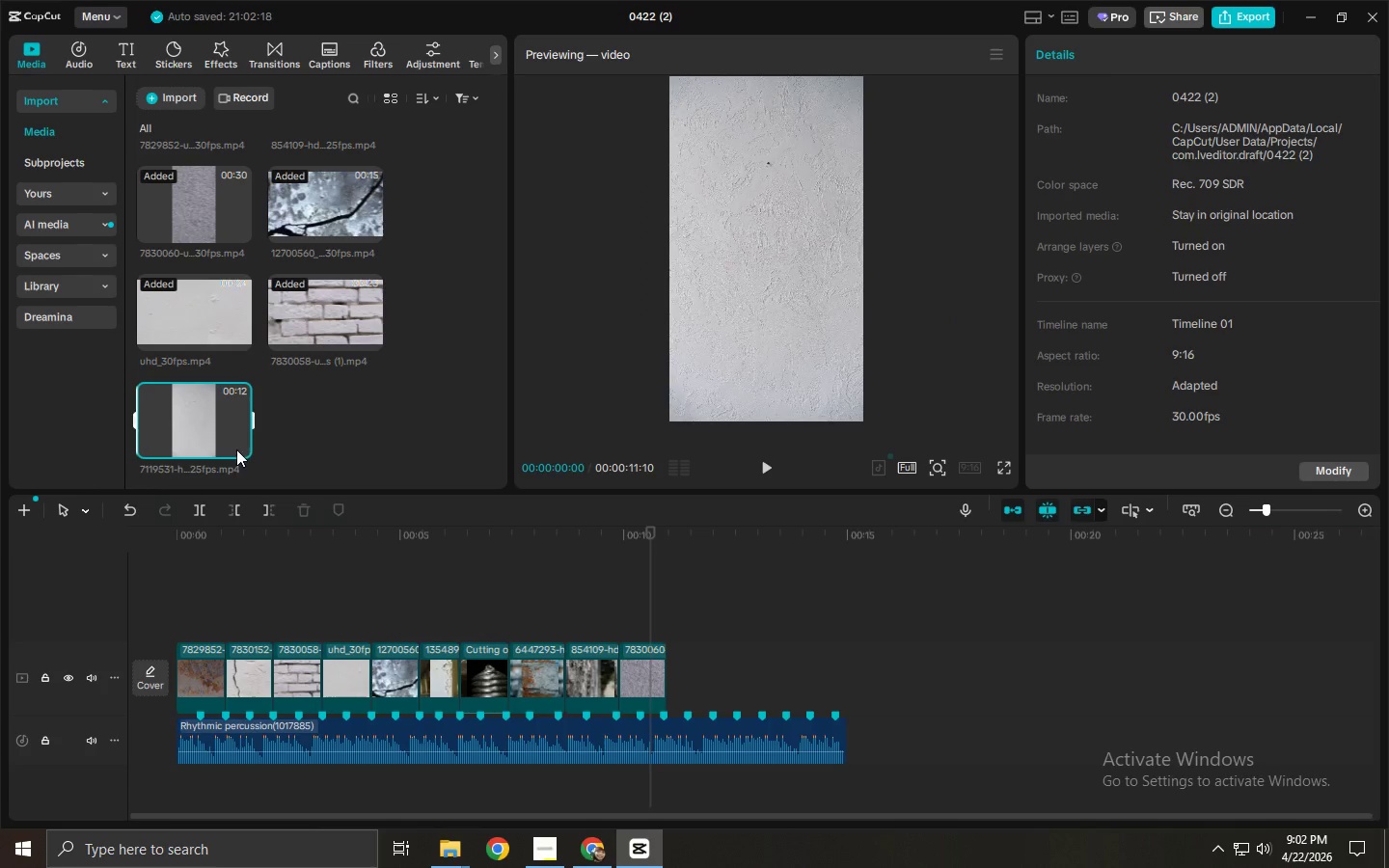 
key(Alt+AltLeft)
 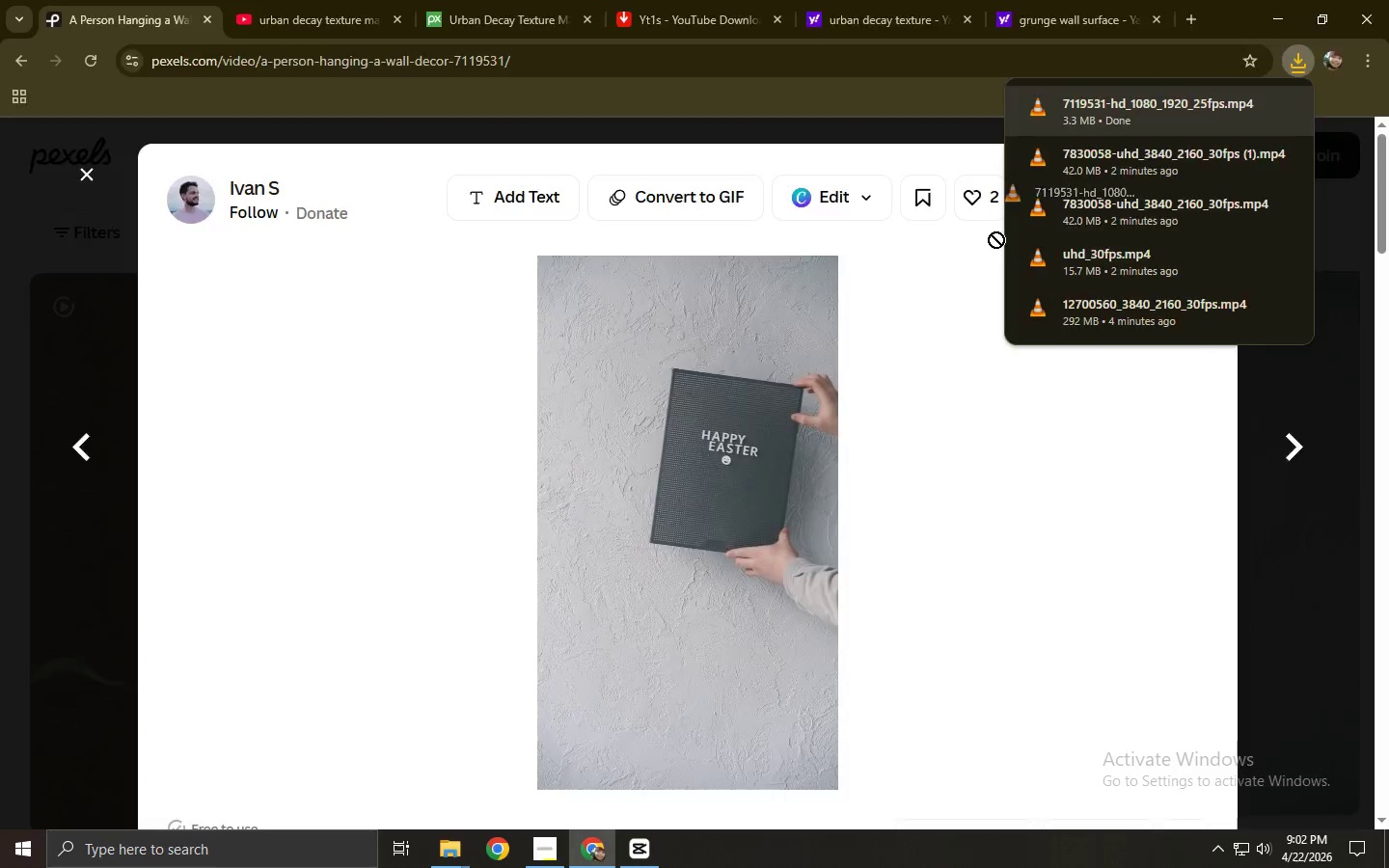 
key(Alt+Tab)